 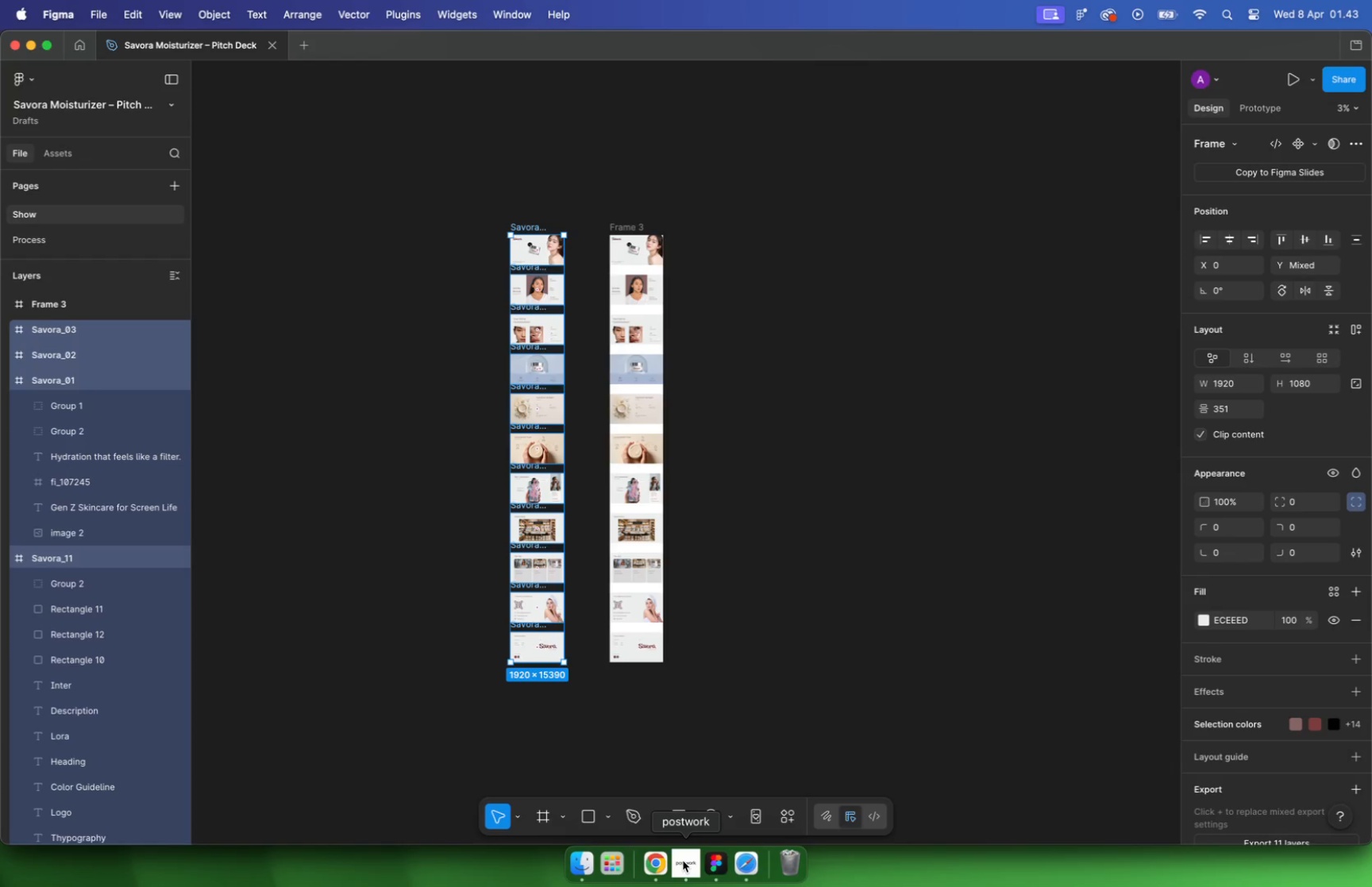 
left_click([1271, 780])
 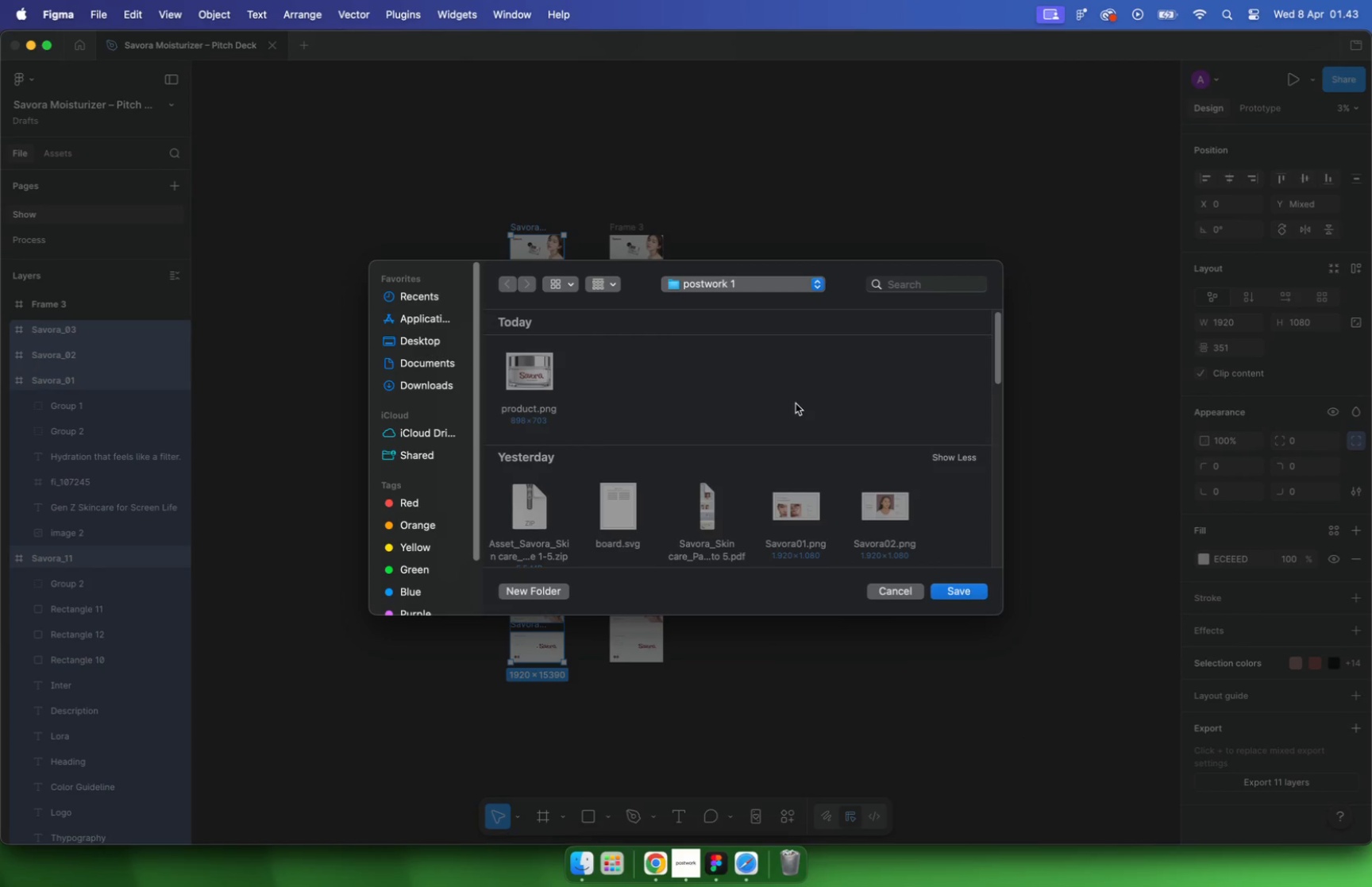 
wait(10.14)
 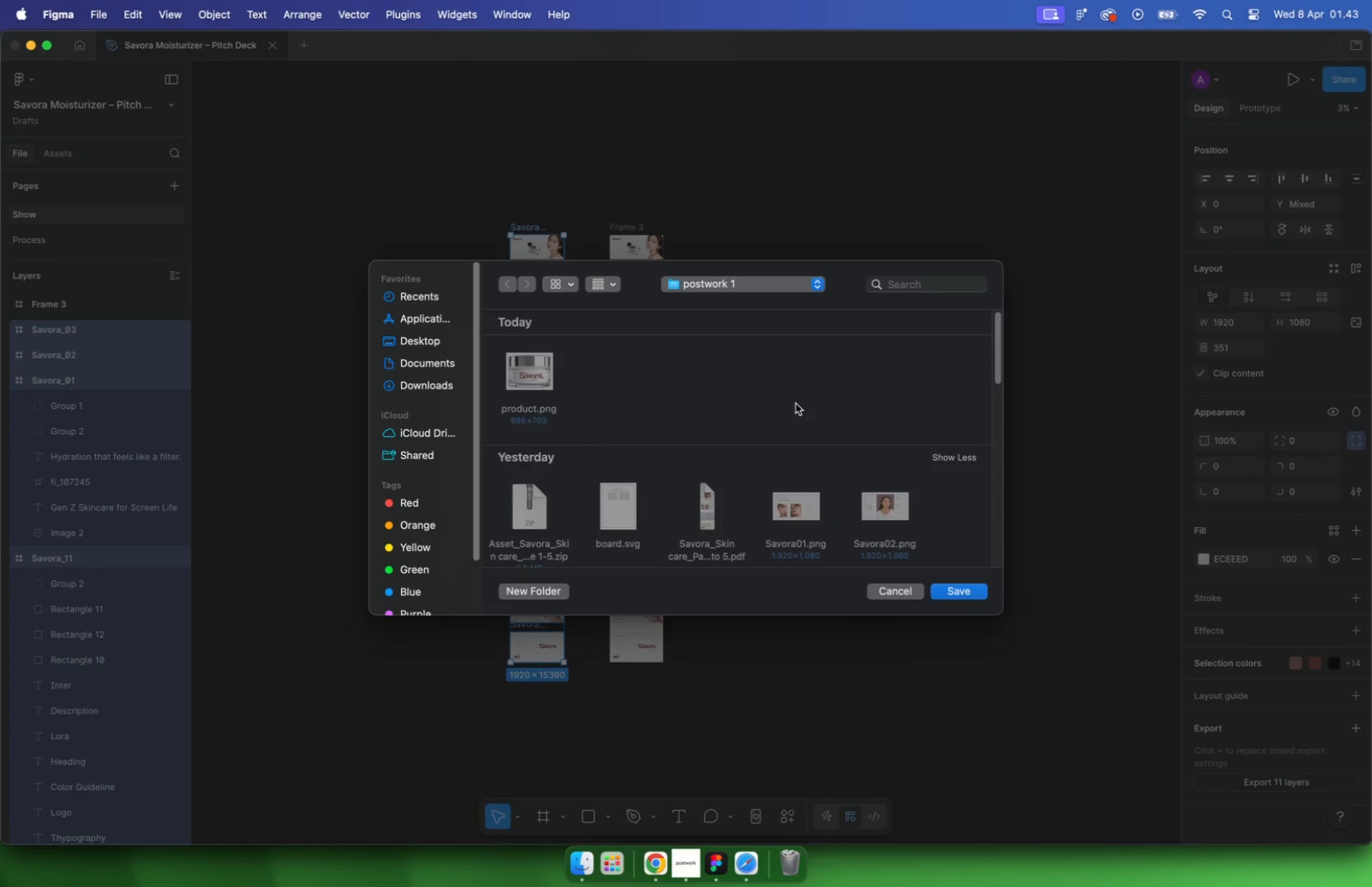 
left_click([889, 594])
 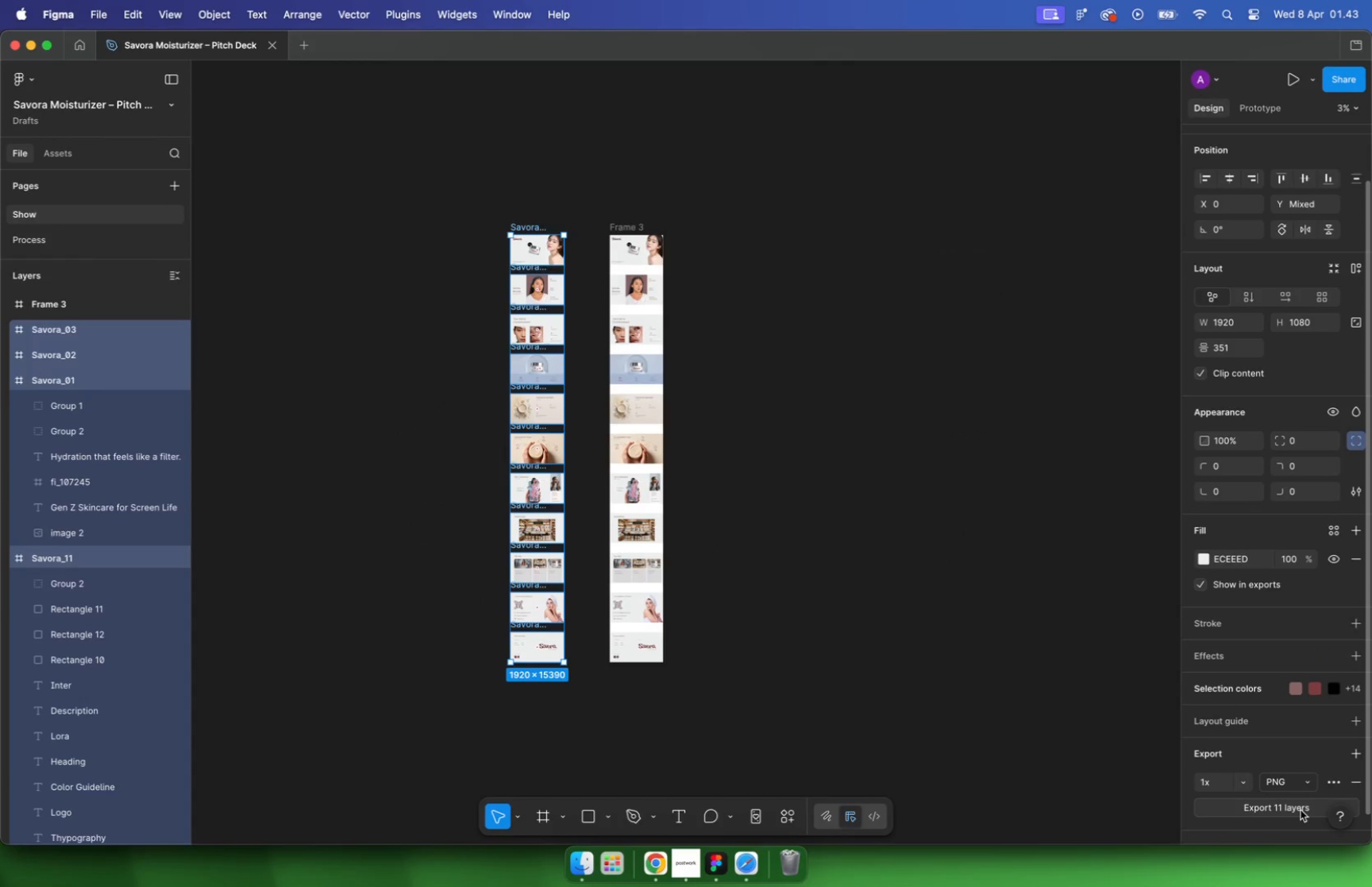 
left_click([1301, 810])
 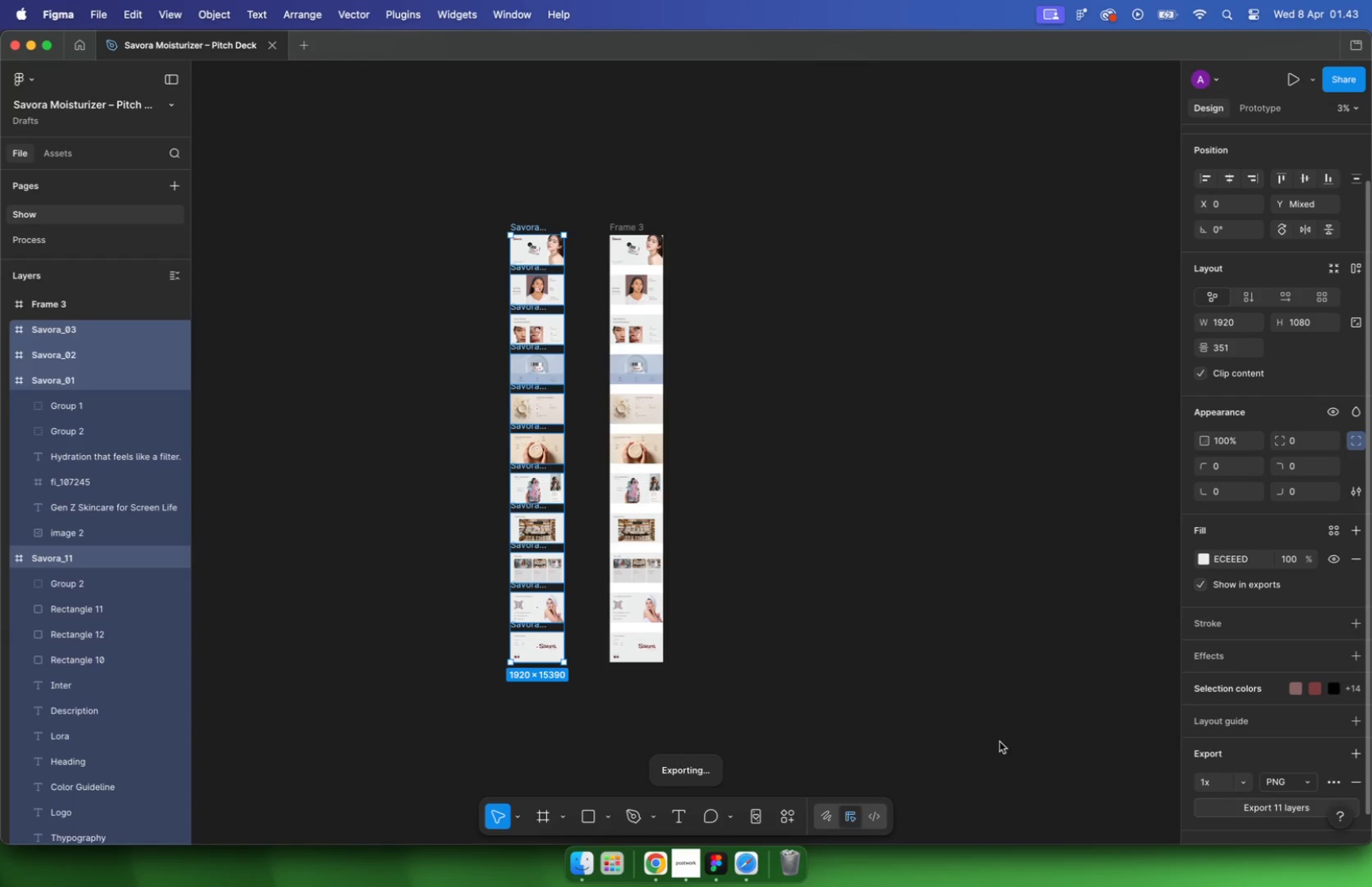 
wait(7.11)
 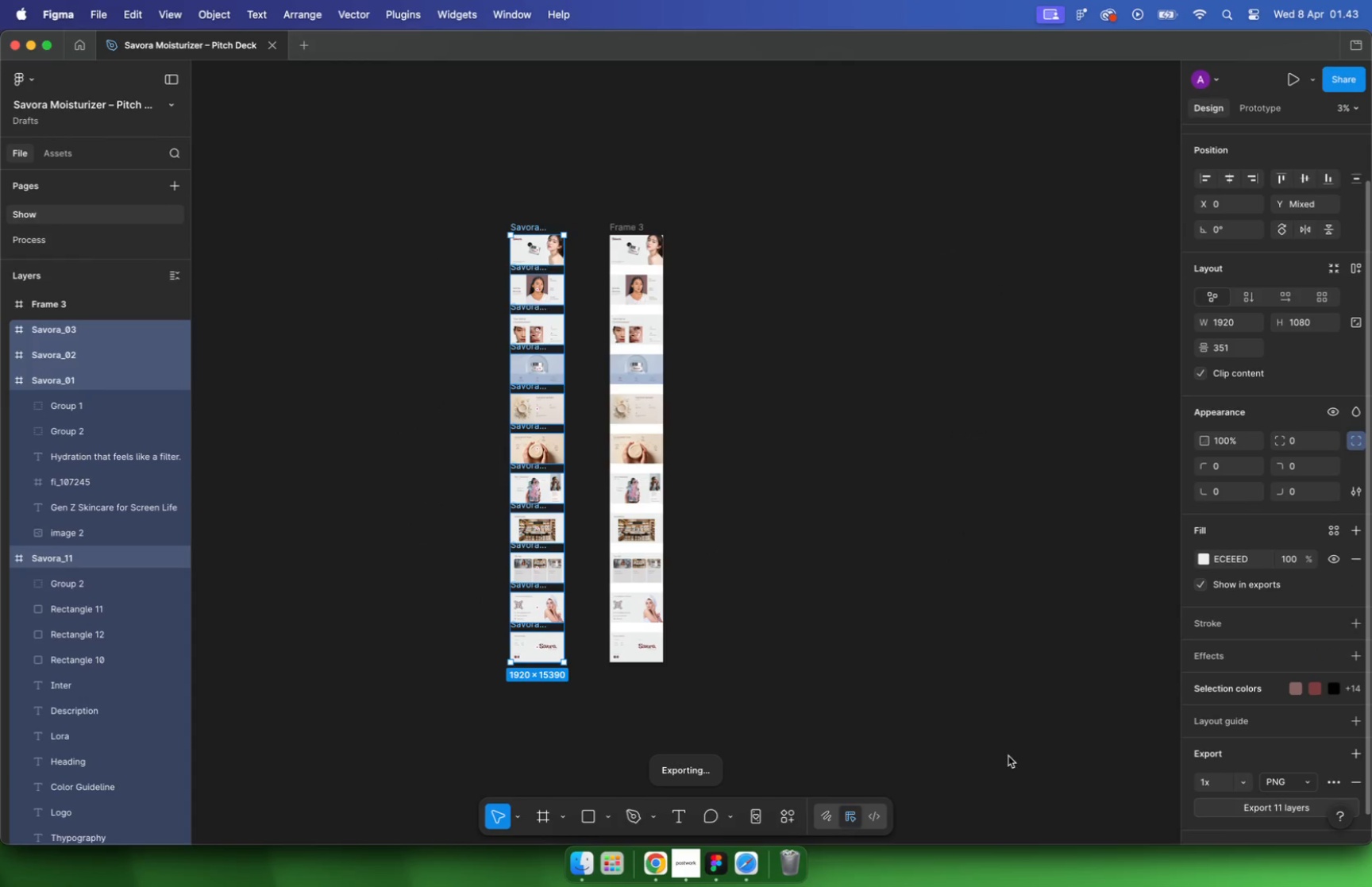 
left_click([532, 596])
 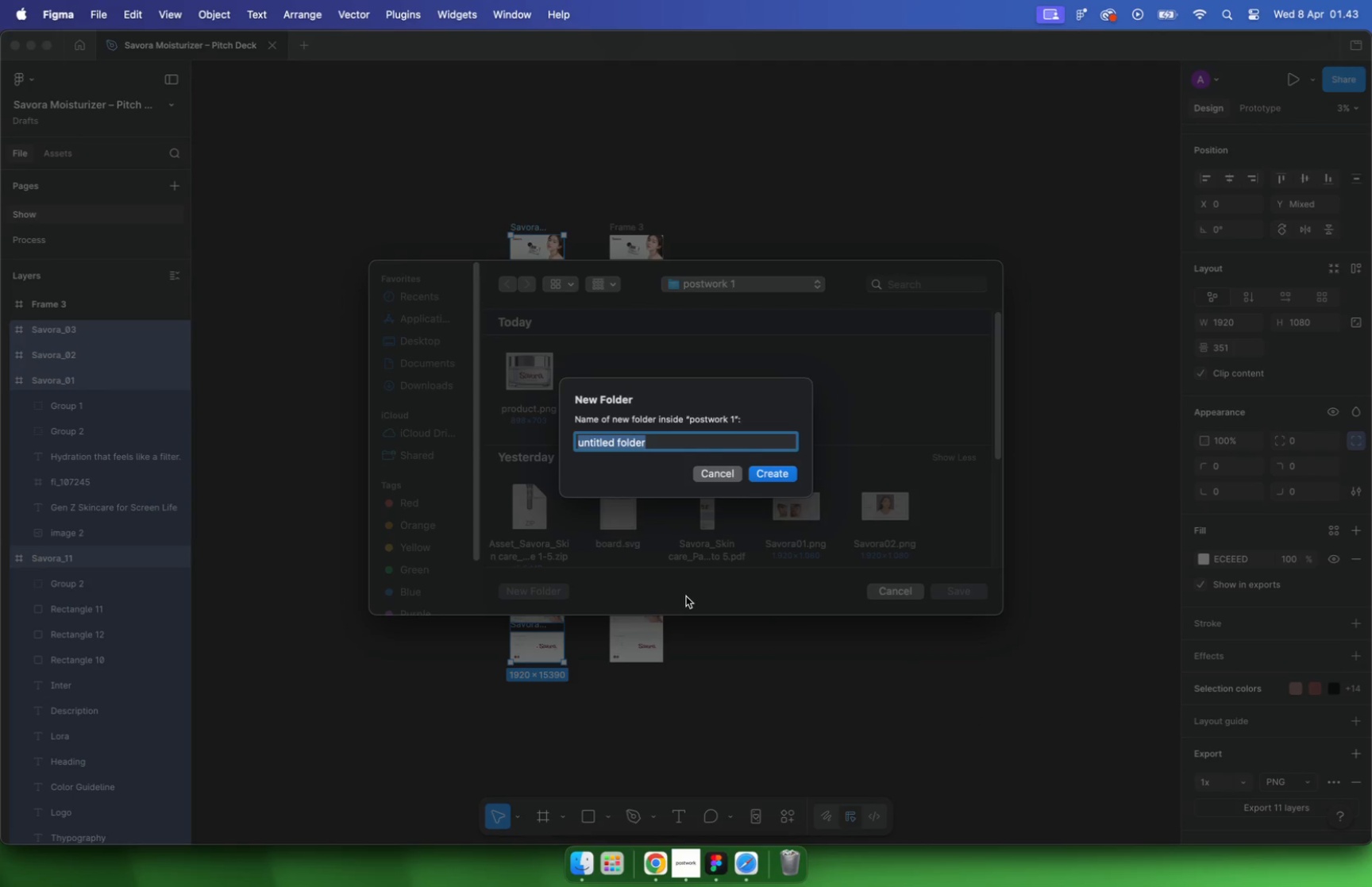 
hold_key(key=ShiftLeft, duration=1.42)
 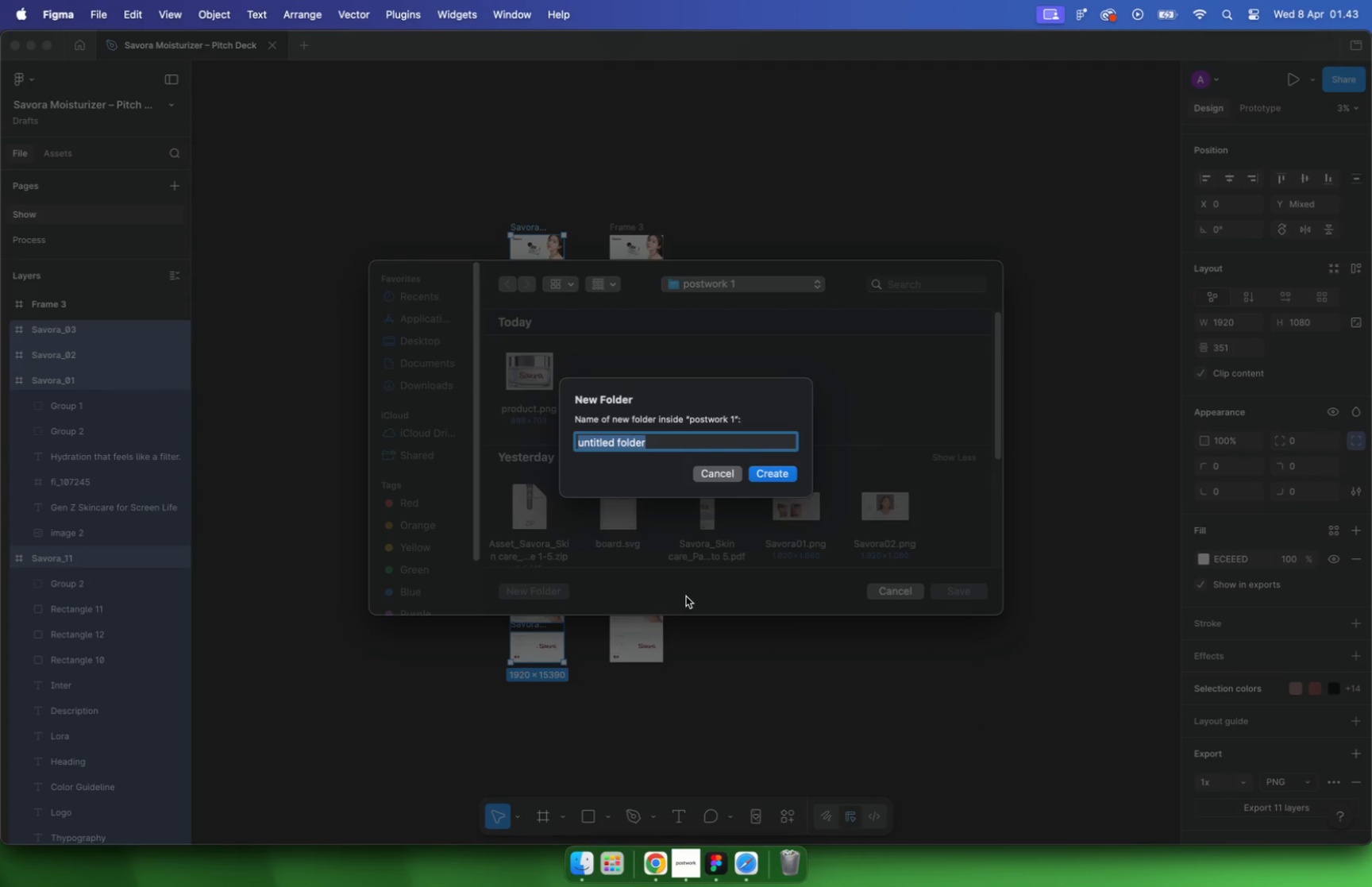 
type(Savora Packak asset)
 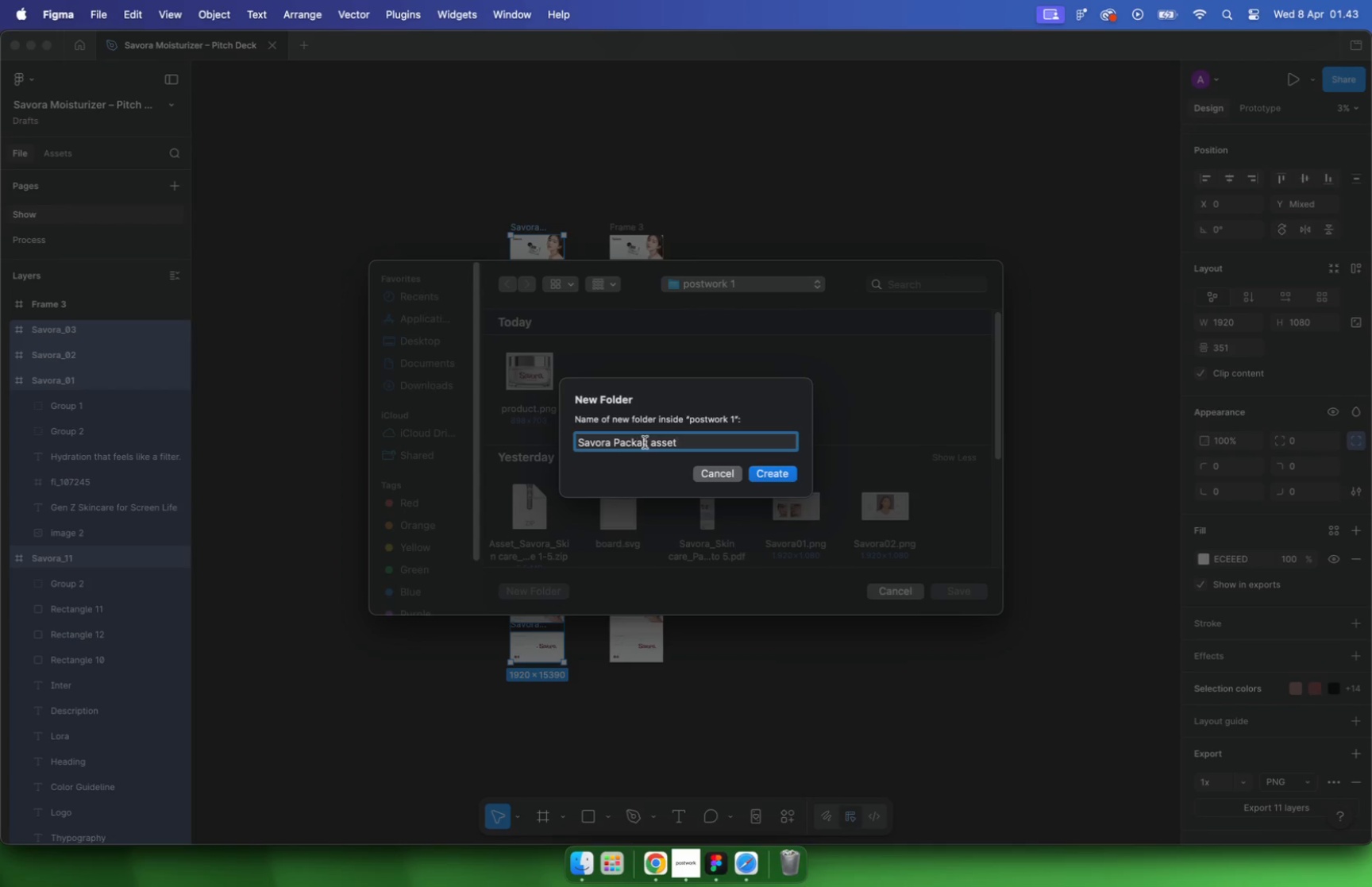 
left_click([648, 442])
 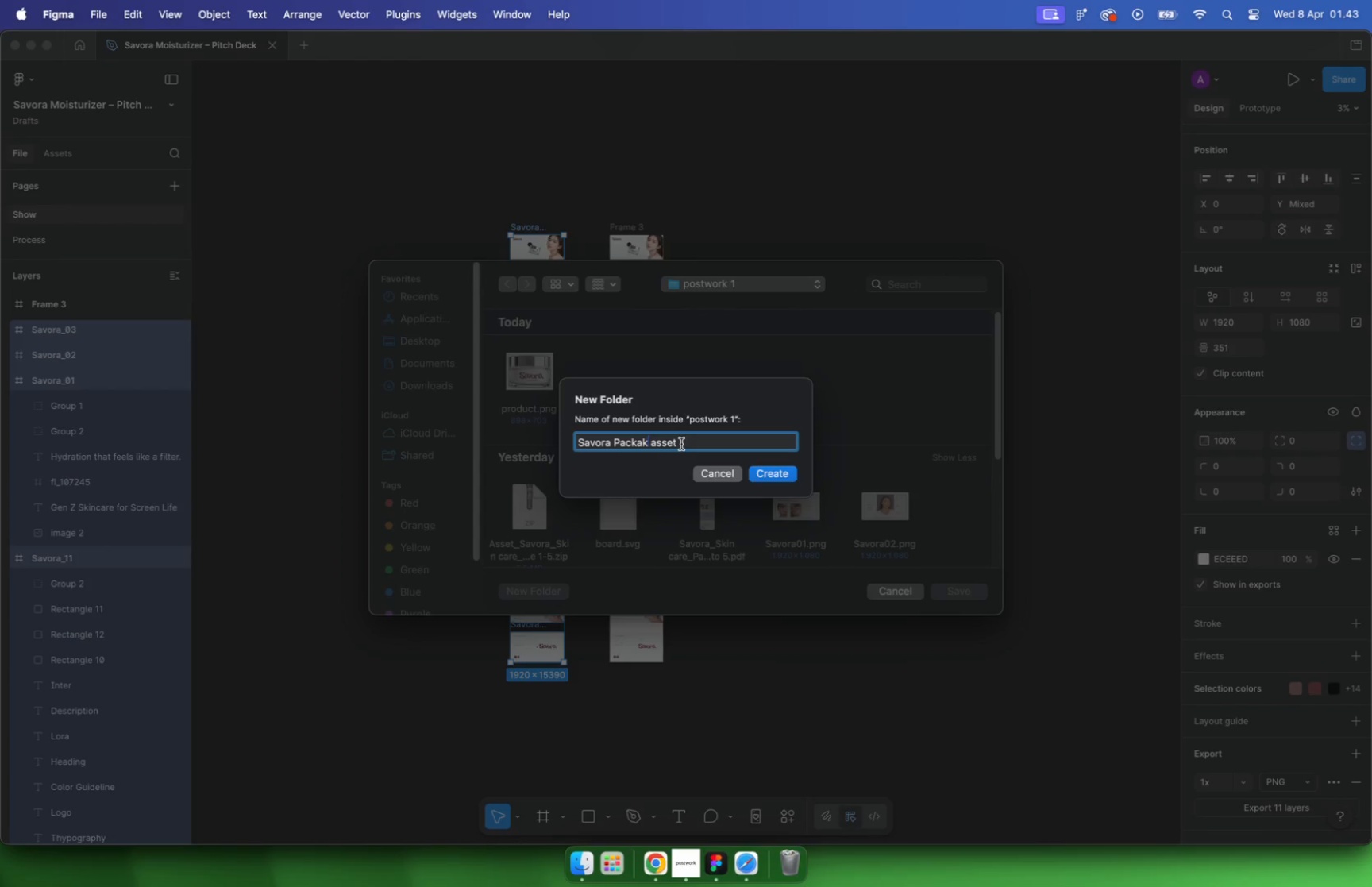 
key(Backspace)
 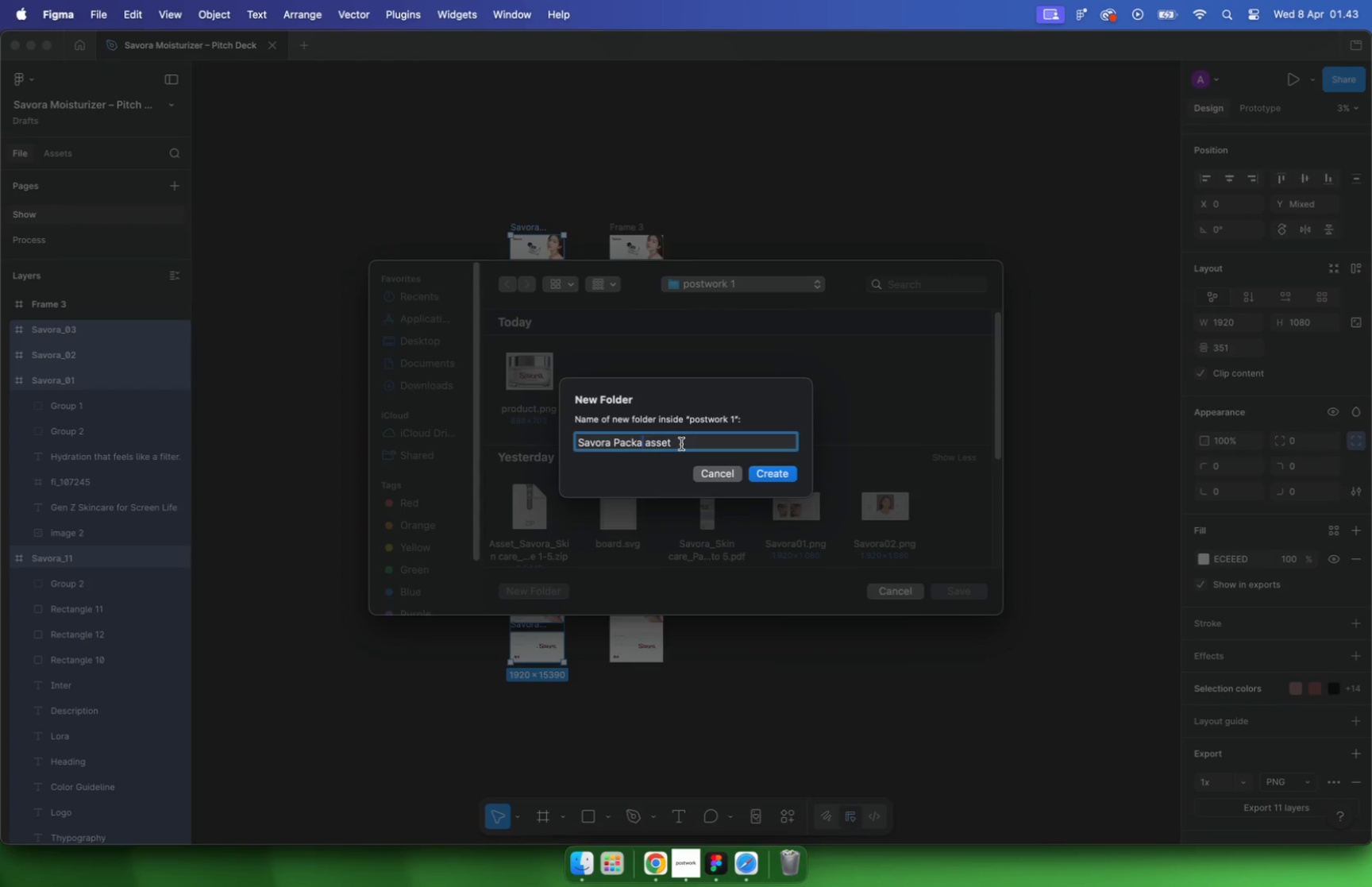 
key(Backspace)
 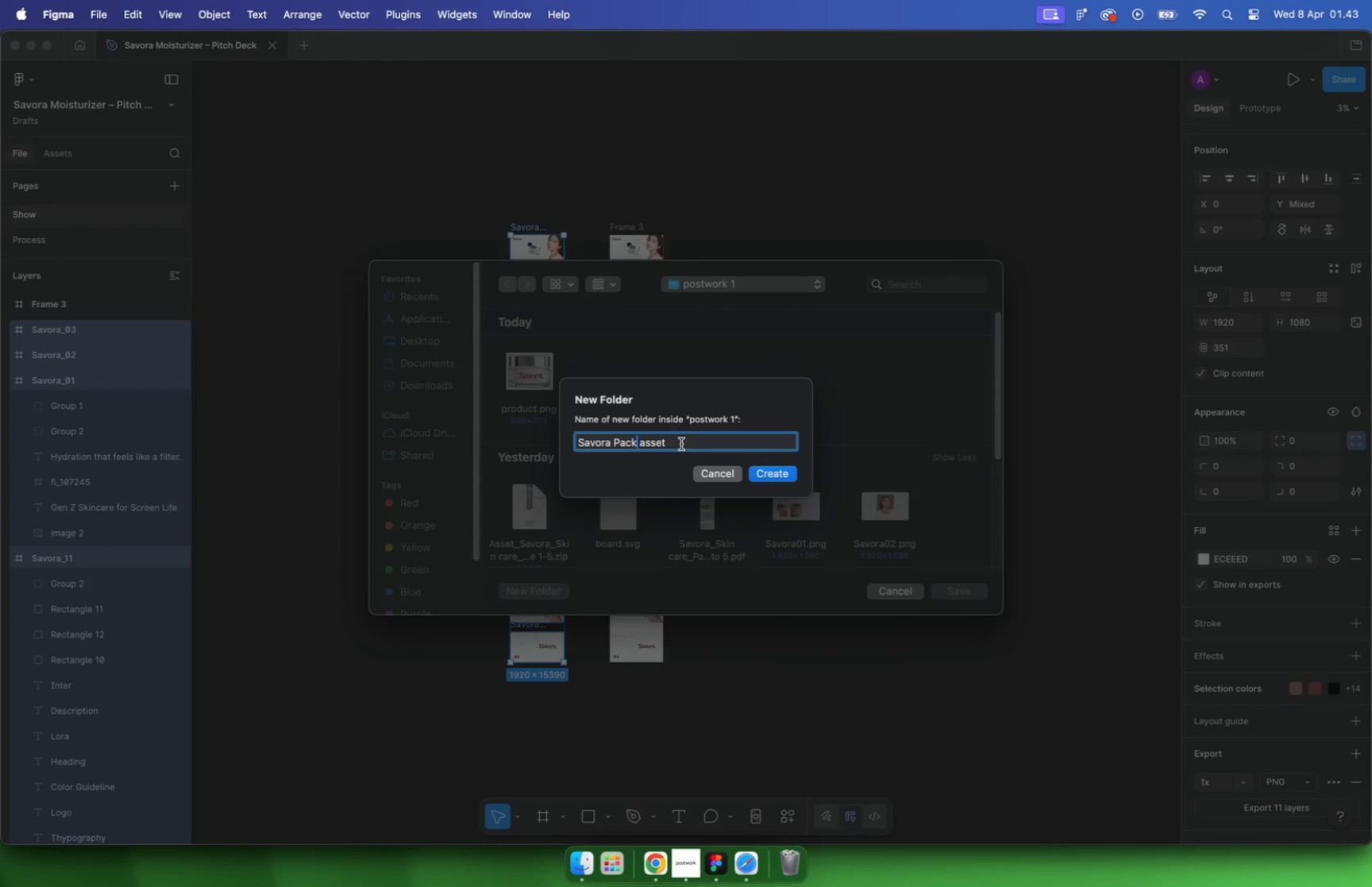 
key(Enter)
 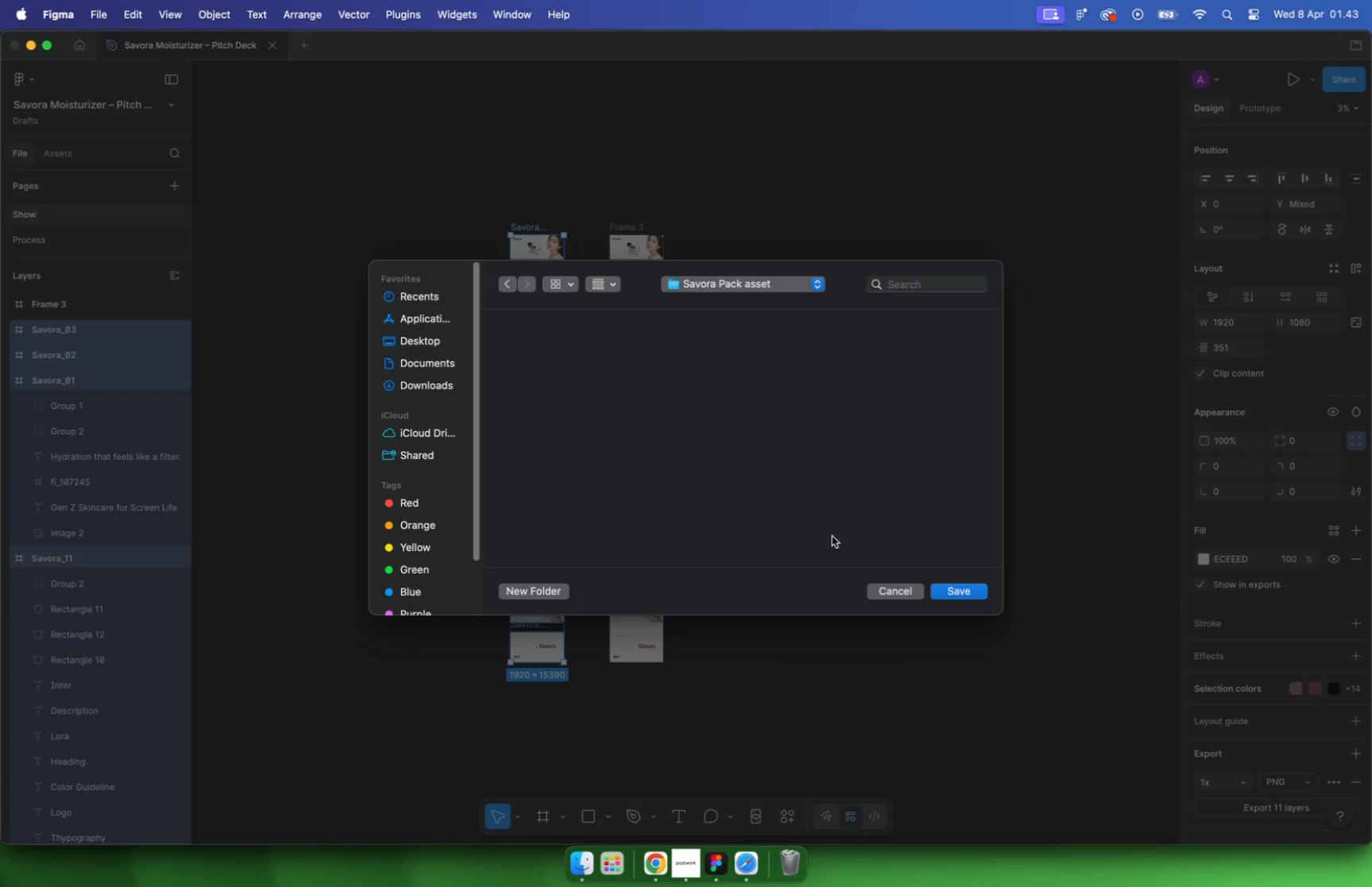 
left_click([961, 592])
 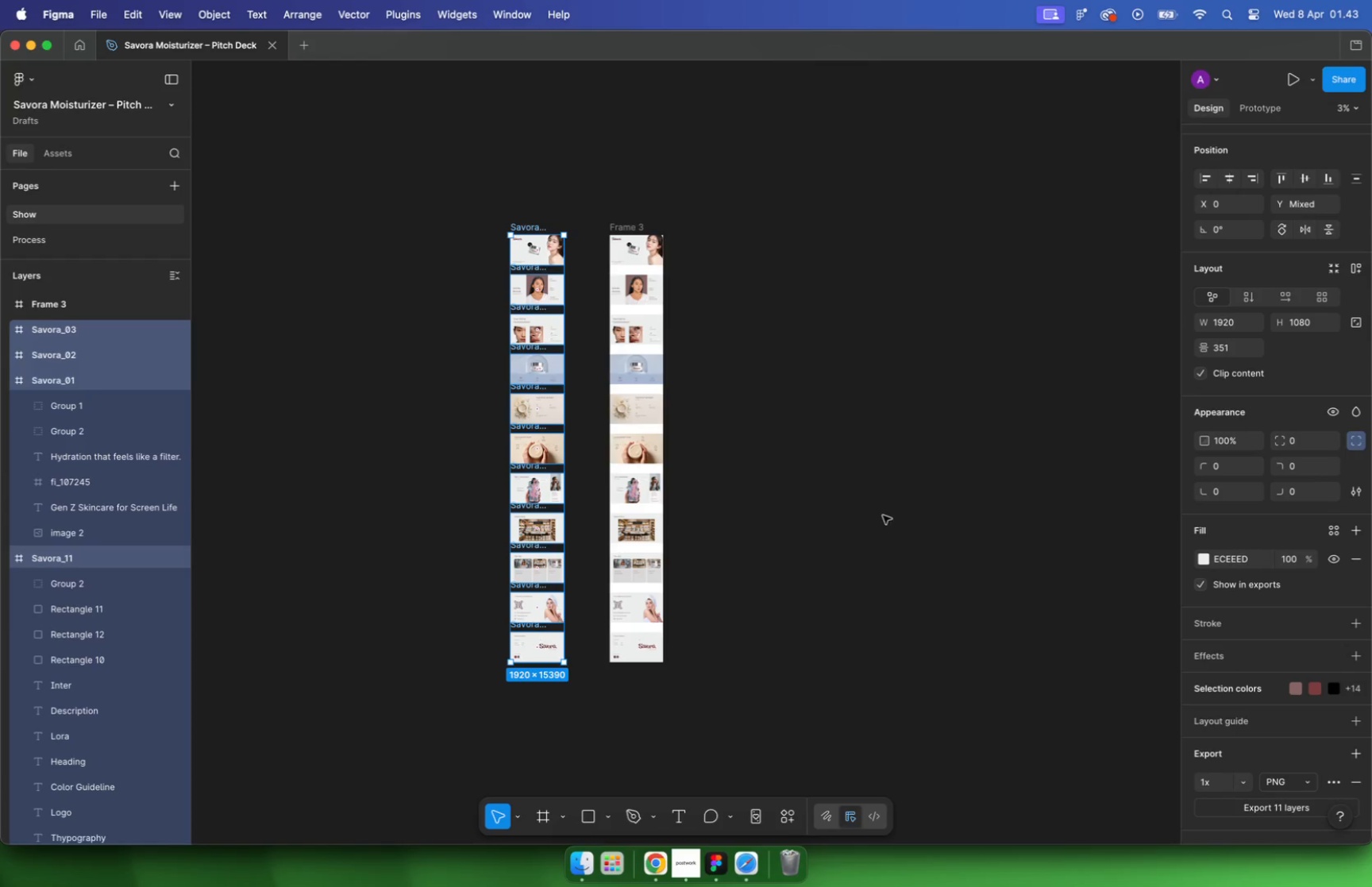 
left_click([875, 510])
 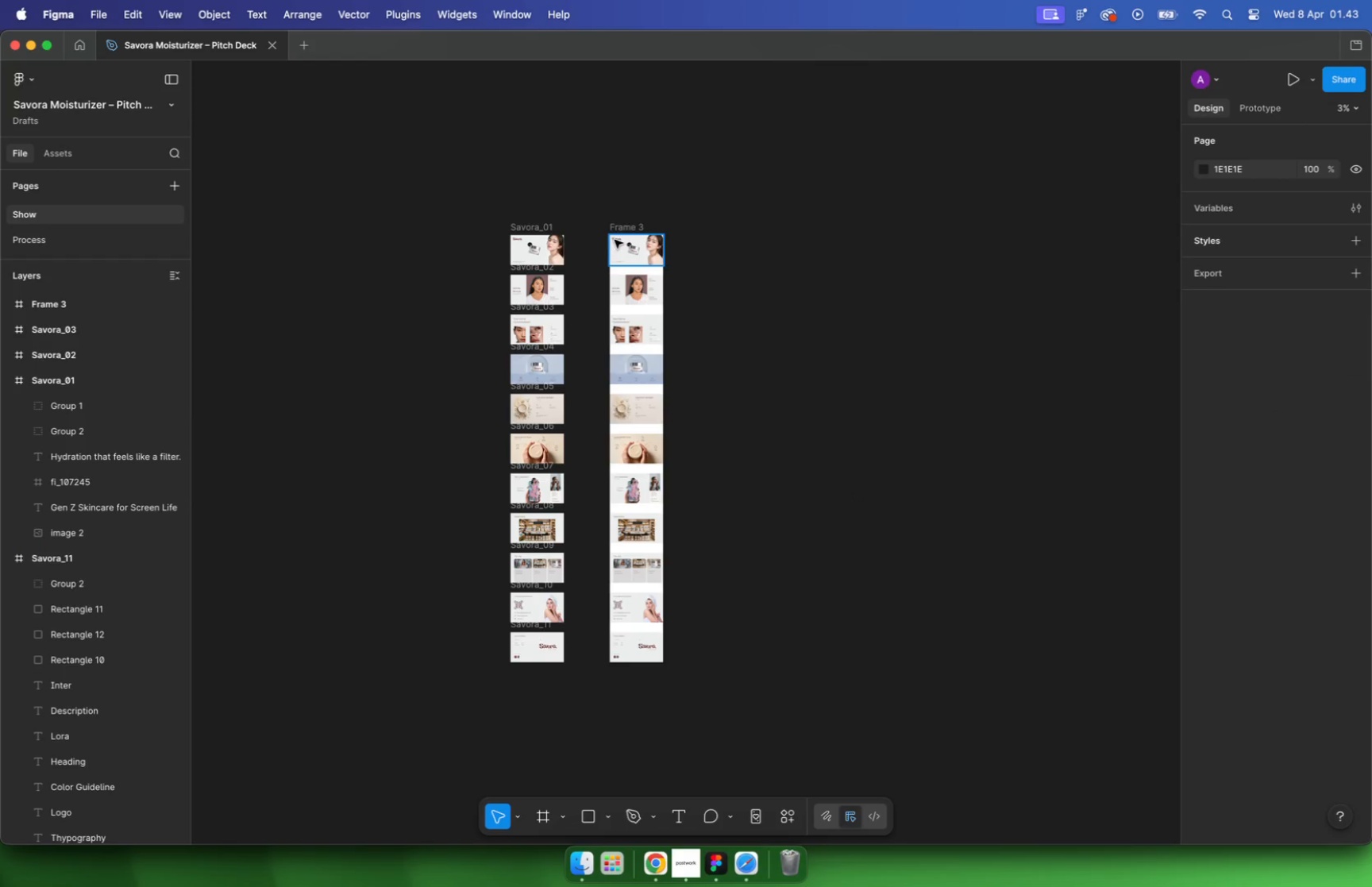 
left_click([622, 229])
 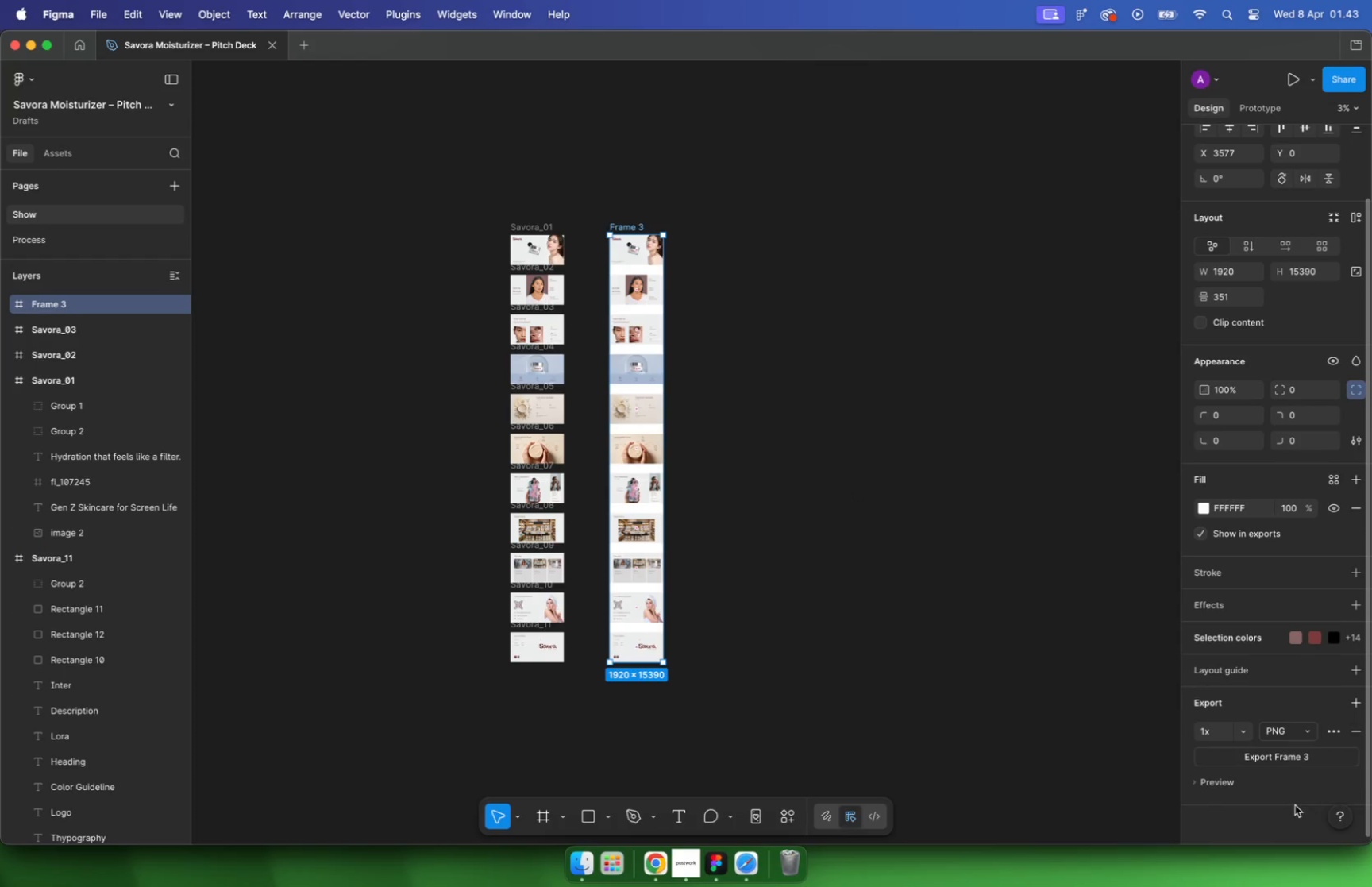 
scroll: coordinate [1295, 806], scroll_direction: down, amount: 5.0
 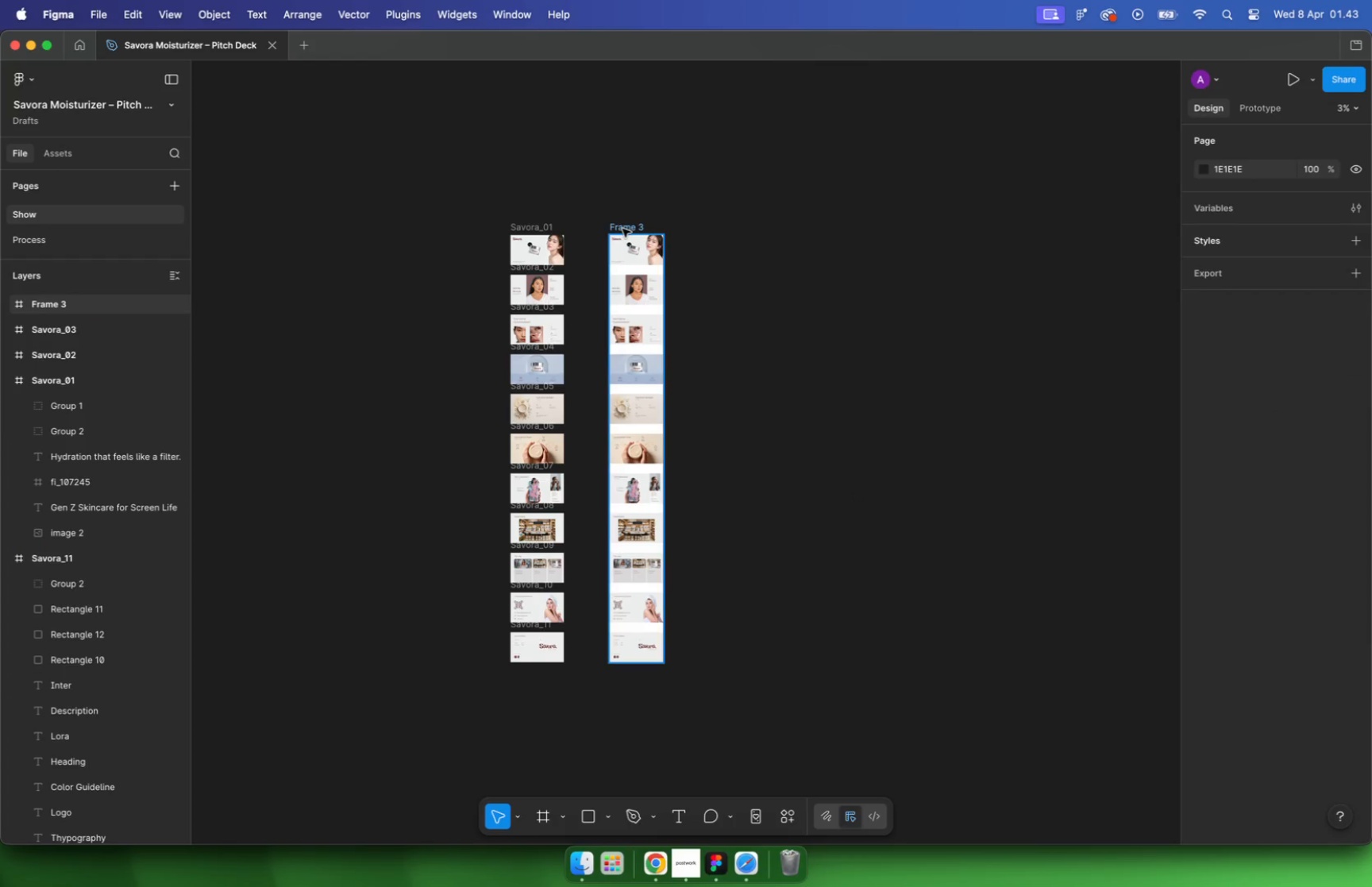 
left_click([1289, 733])
 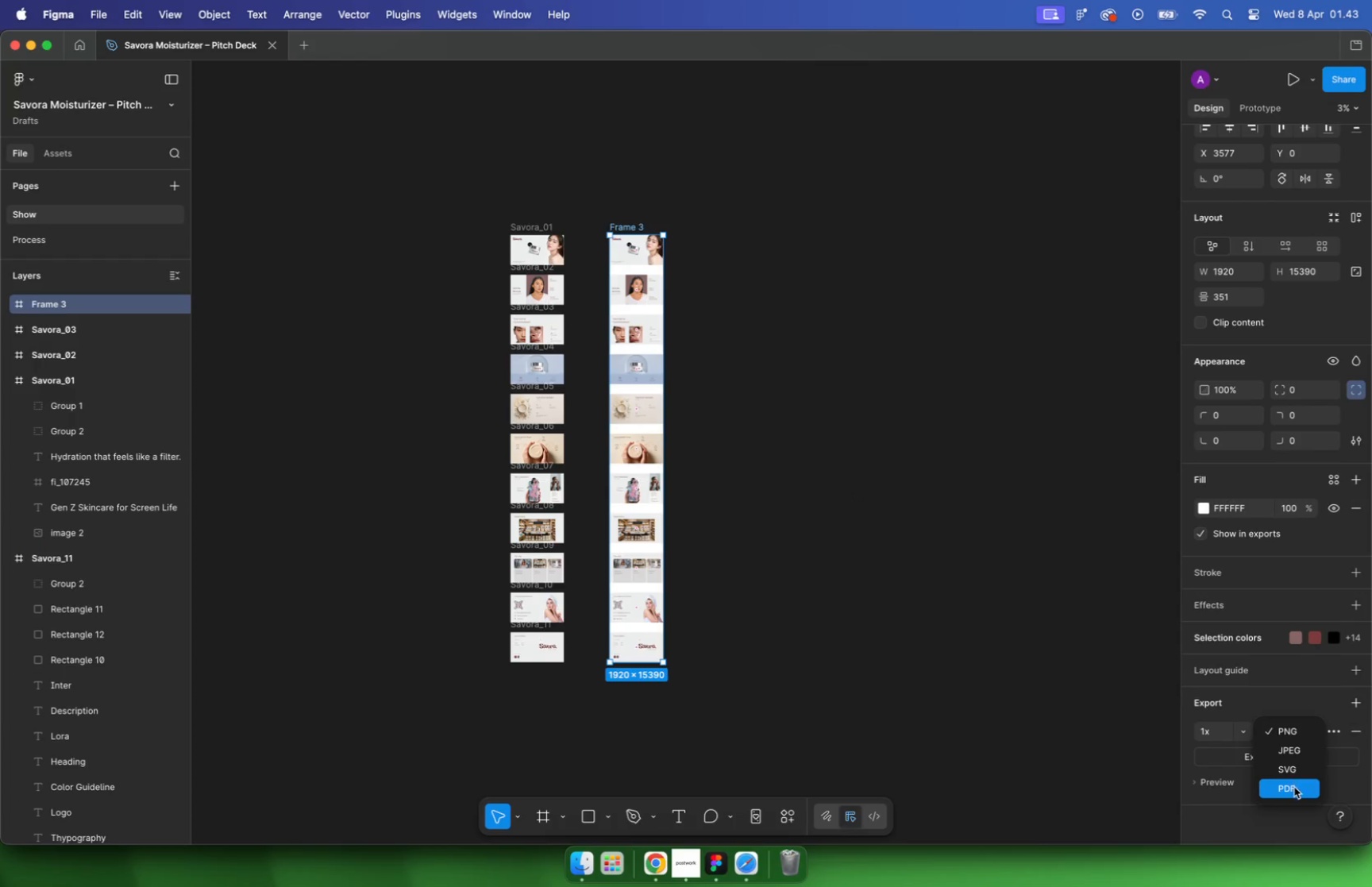 
left_click([1294, 789])
 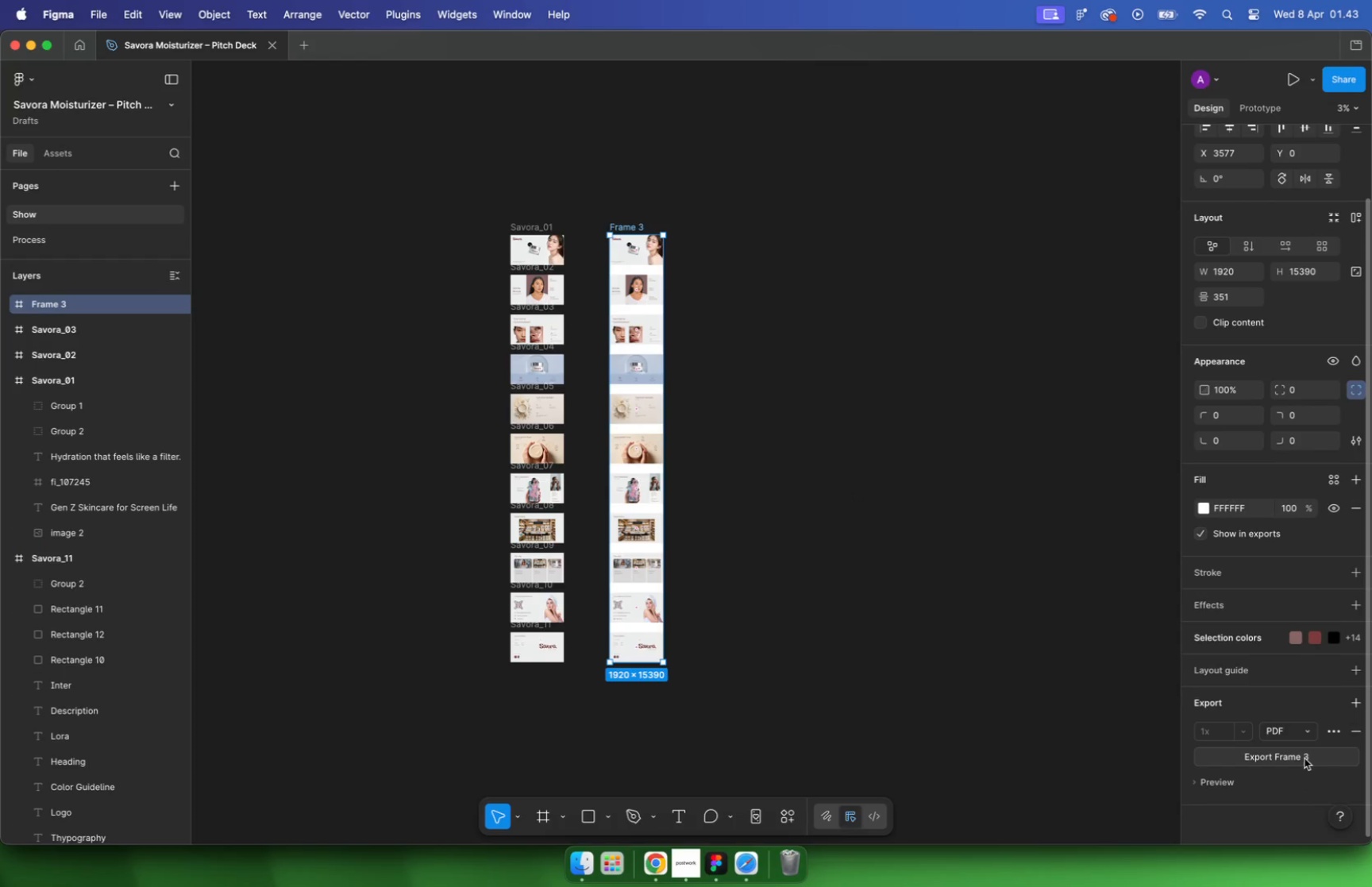 
left_click([1305, 758])
 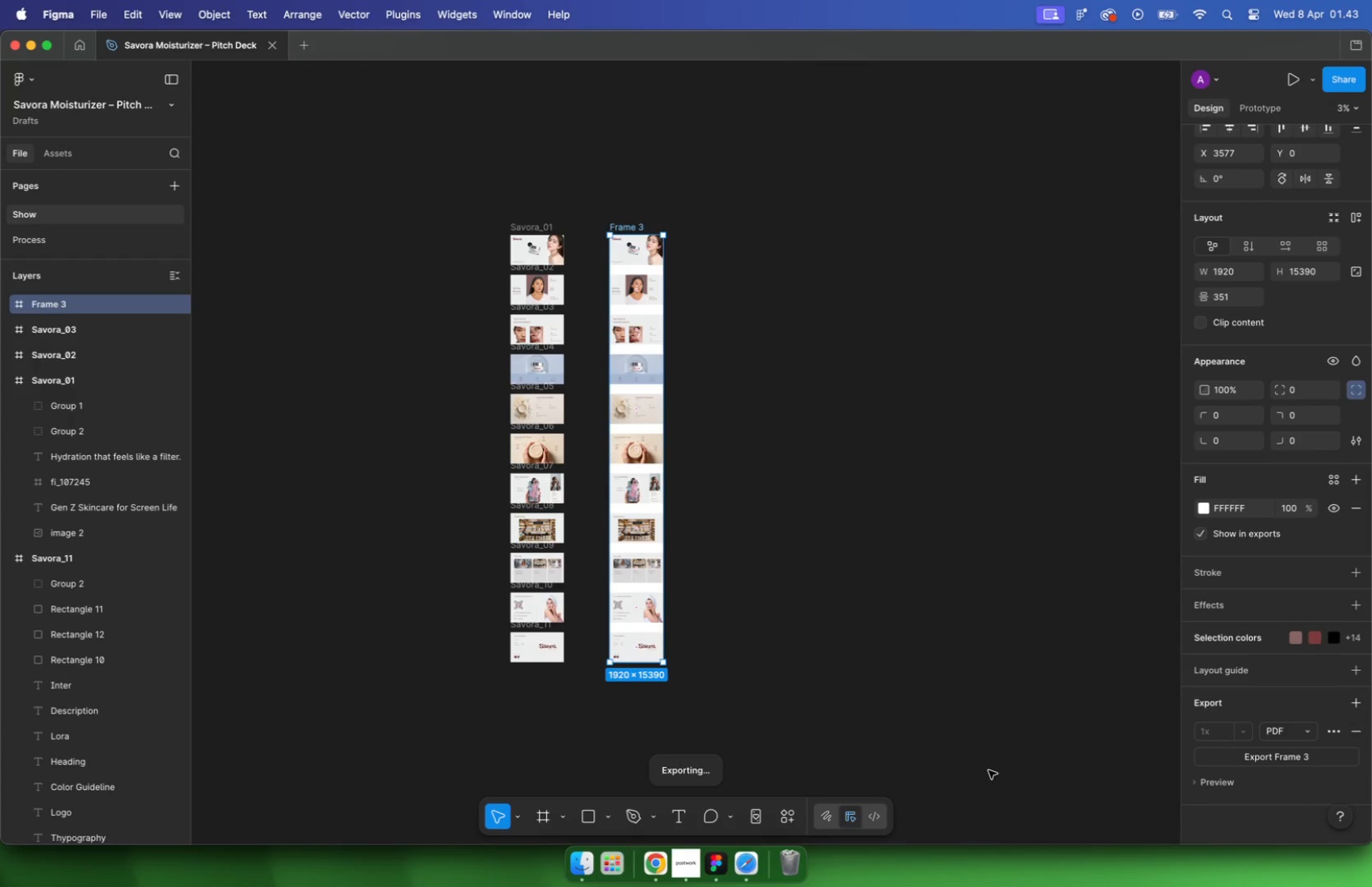 
type(Savora pDf)
key(Backspace)
key(Backspace)
key(Backspace)
key(Backspace)
 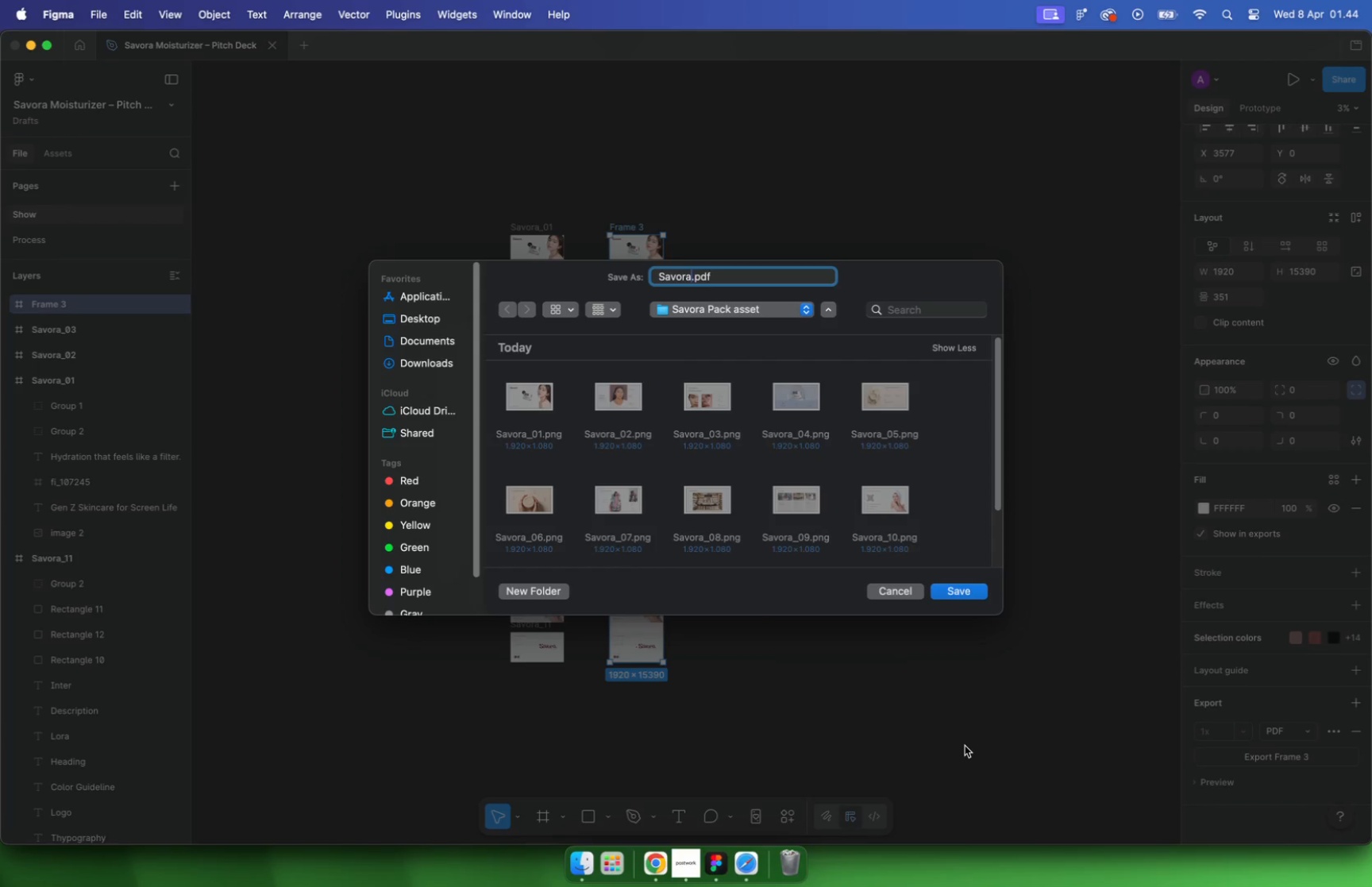 